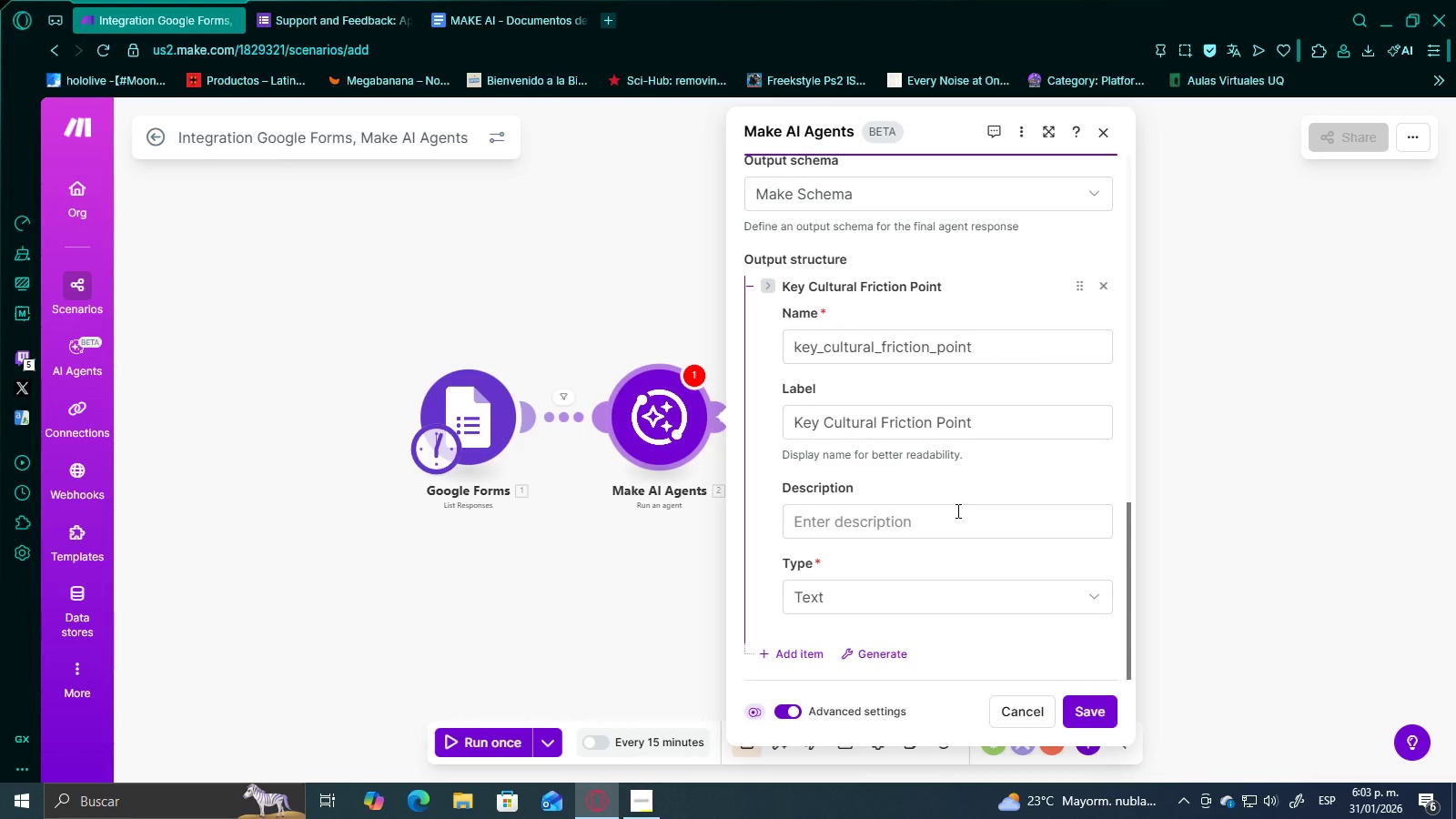 
left_click([956, 511])
 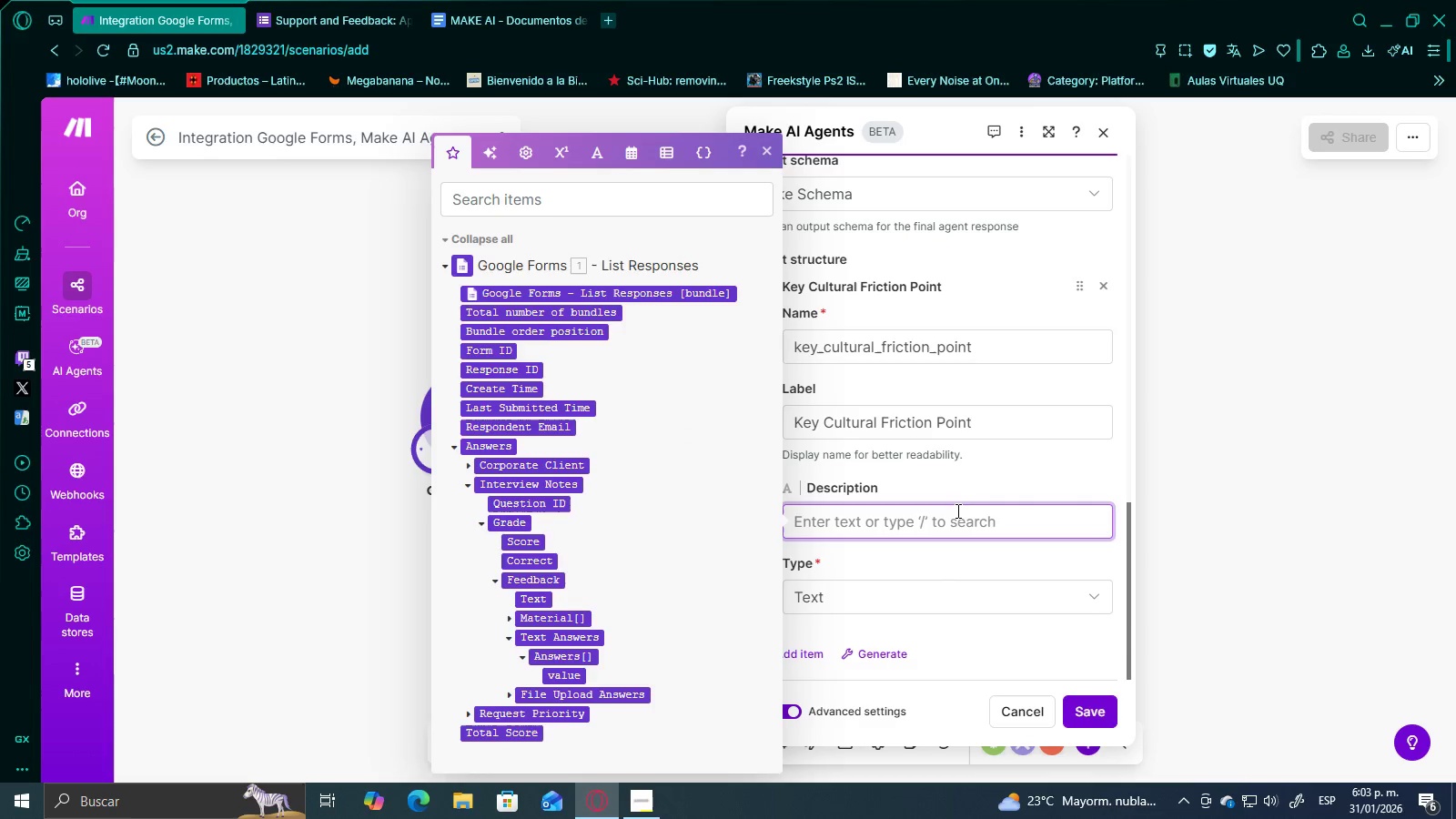 
left_click([956, 511])
 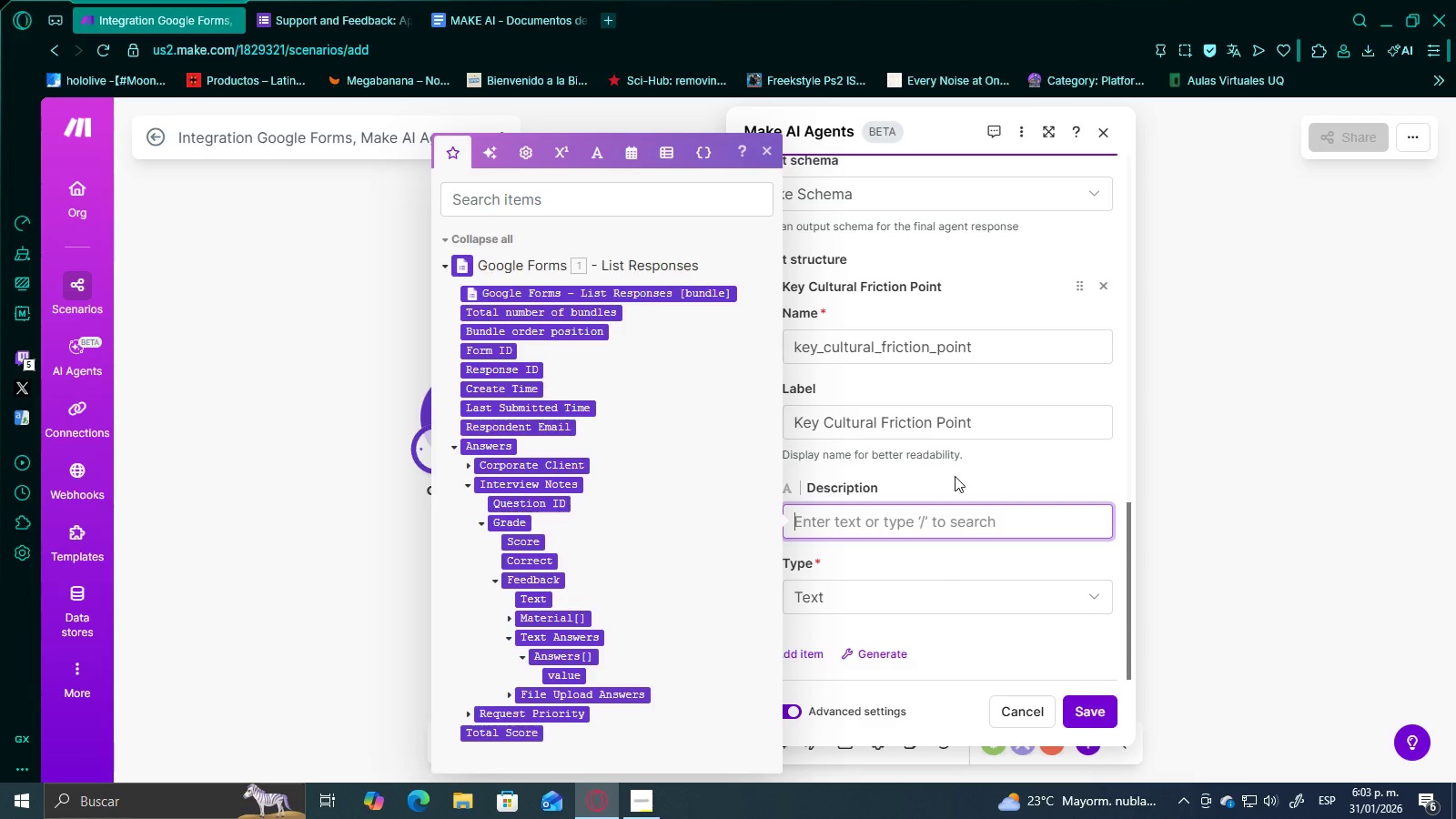 
wait(6.3)
 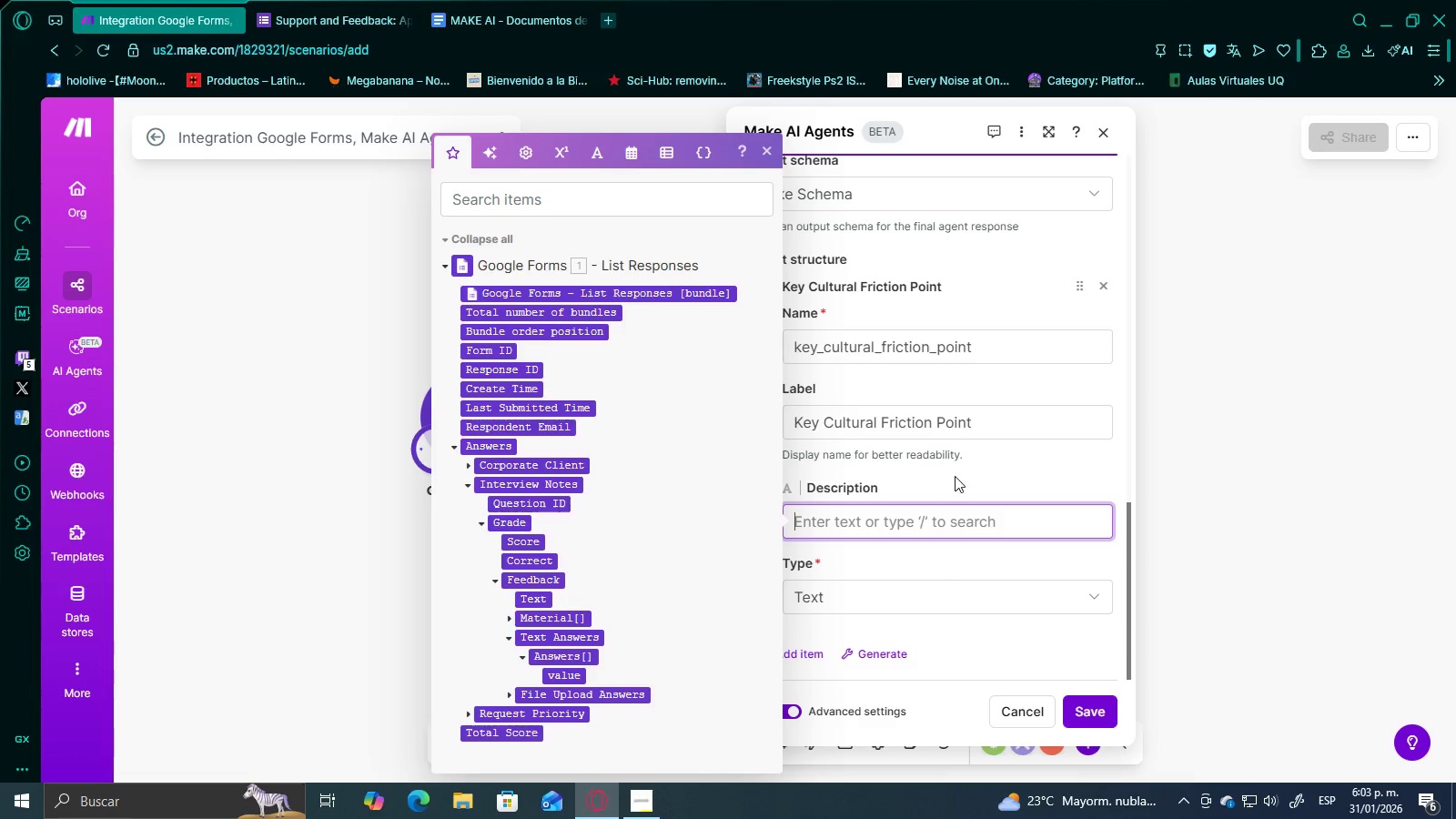 
left_click([450, 0])
 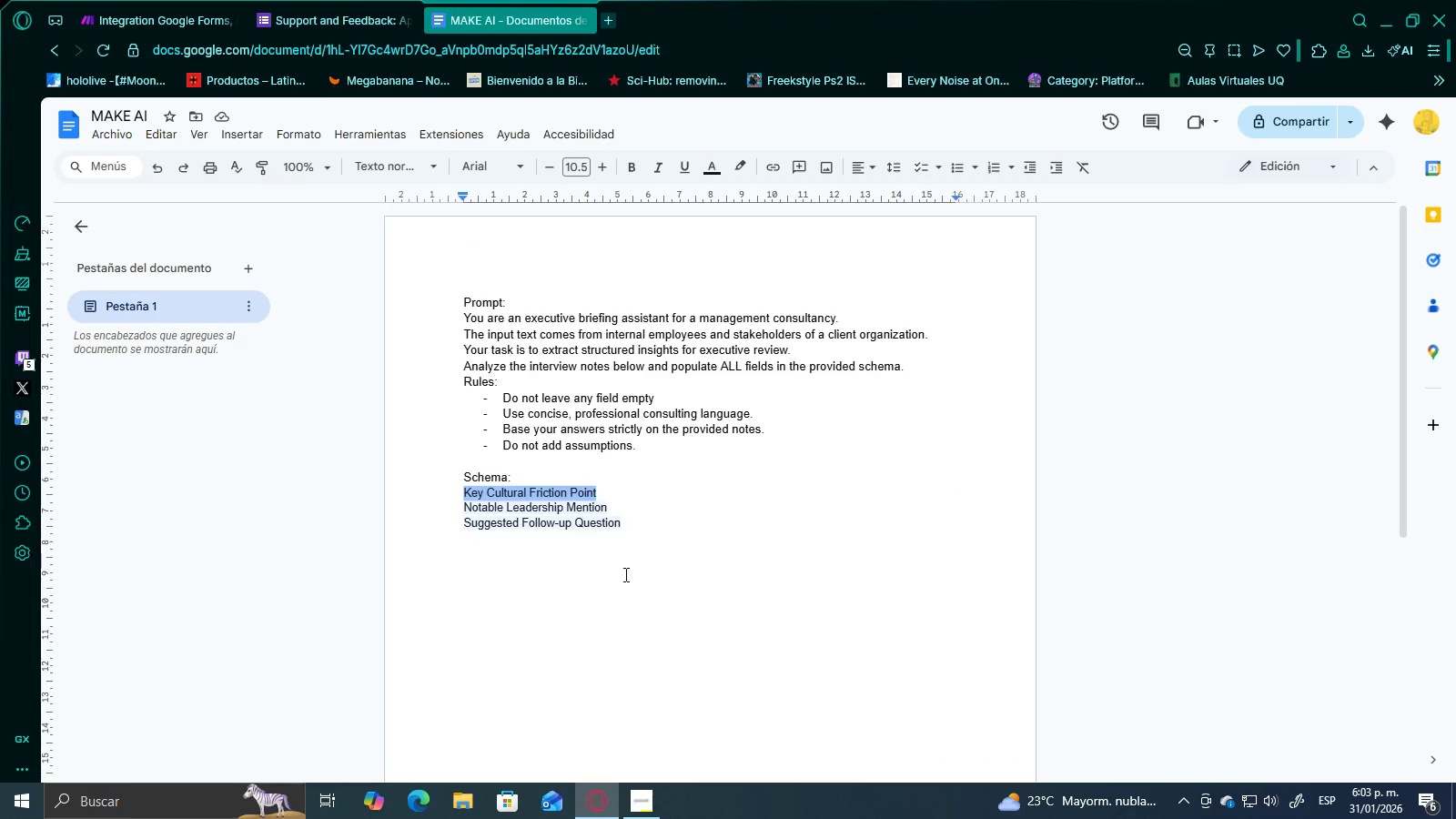 
left_click([587, 514])
 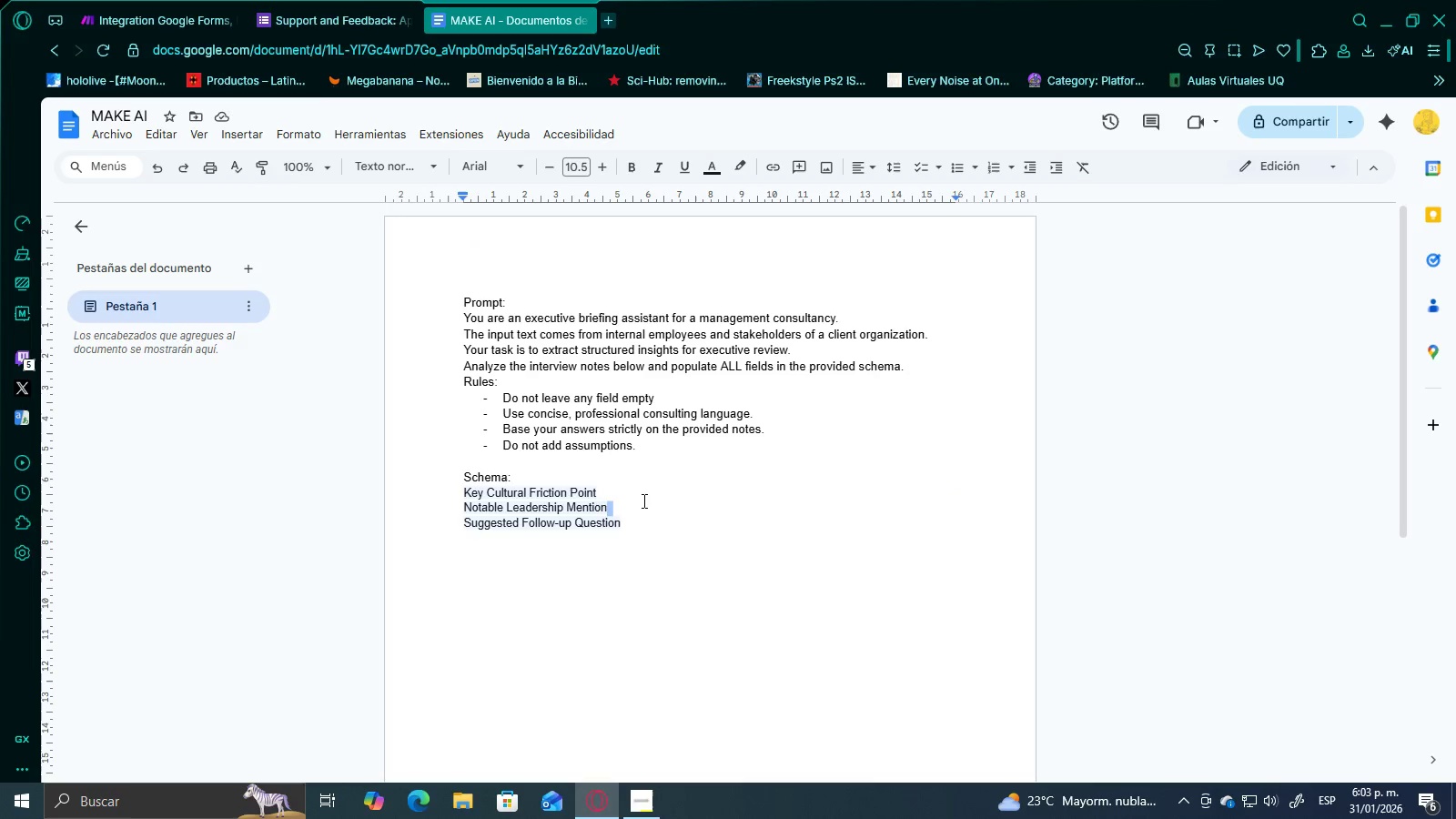 
triple_click([623, 489])
 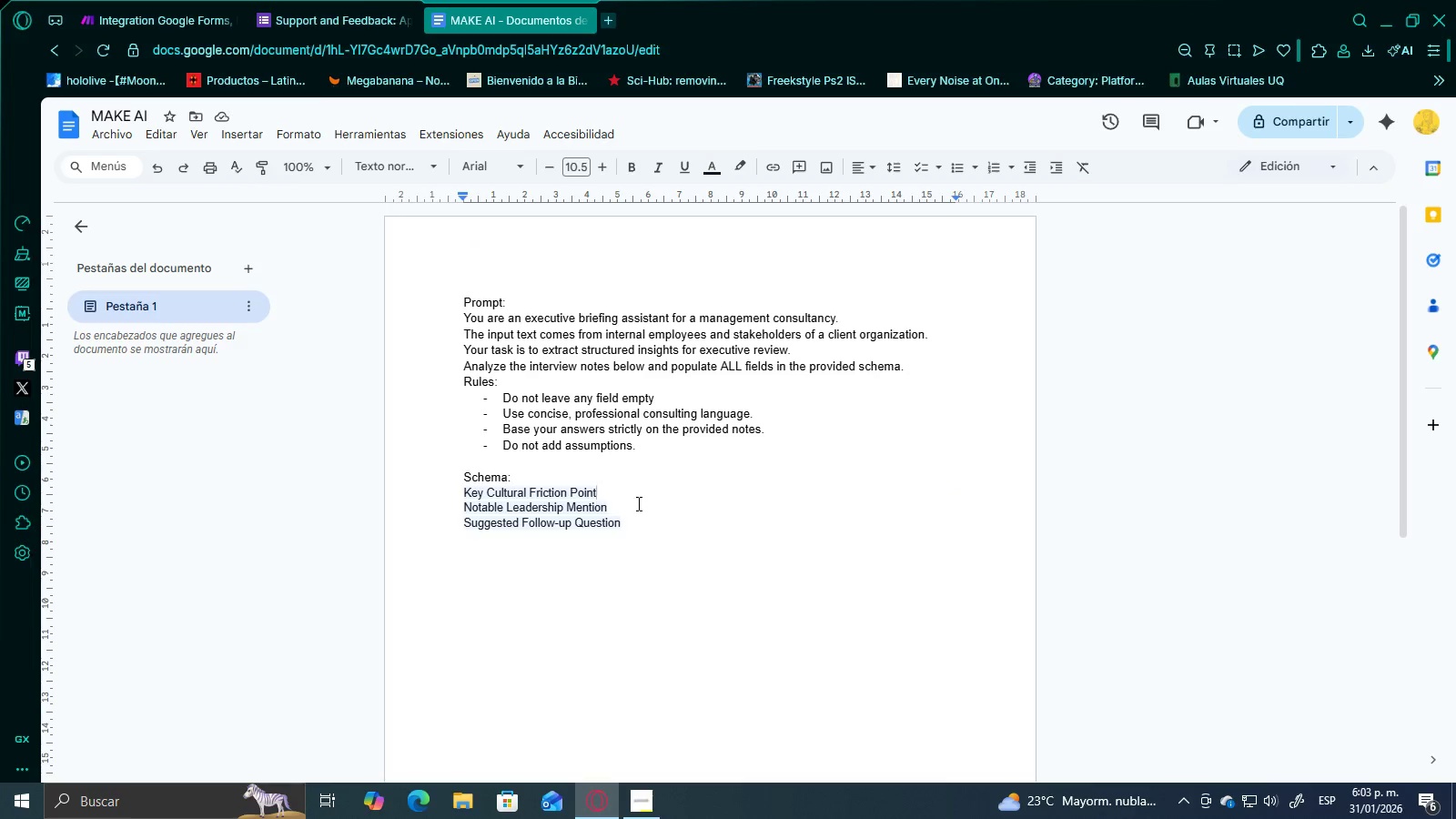 
key(Enter)
 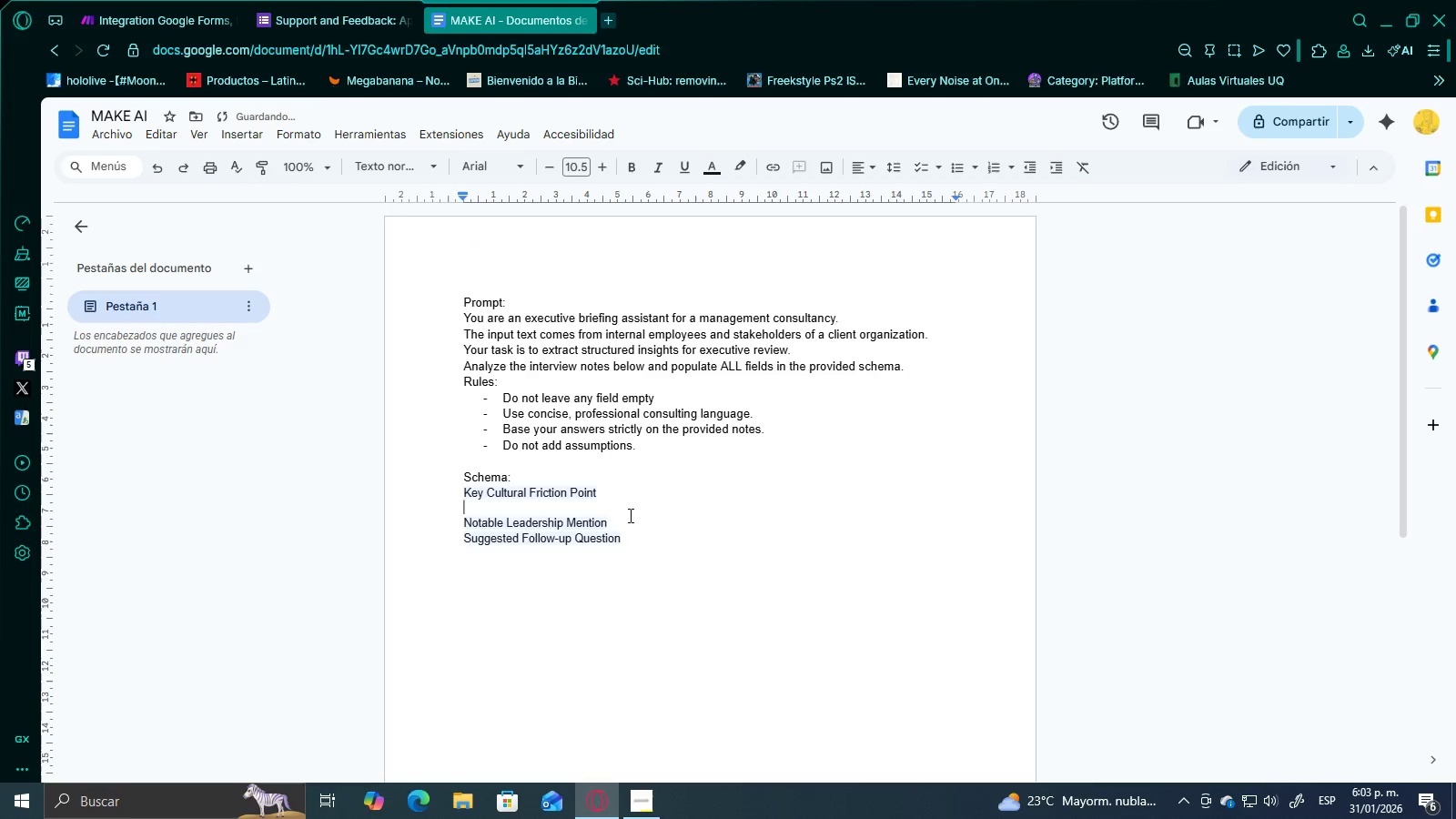 
left_click([627, 517])
 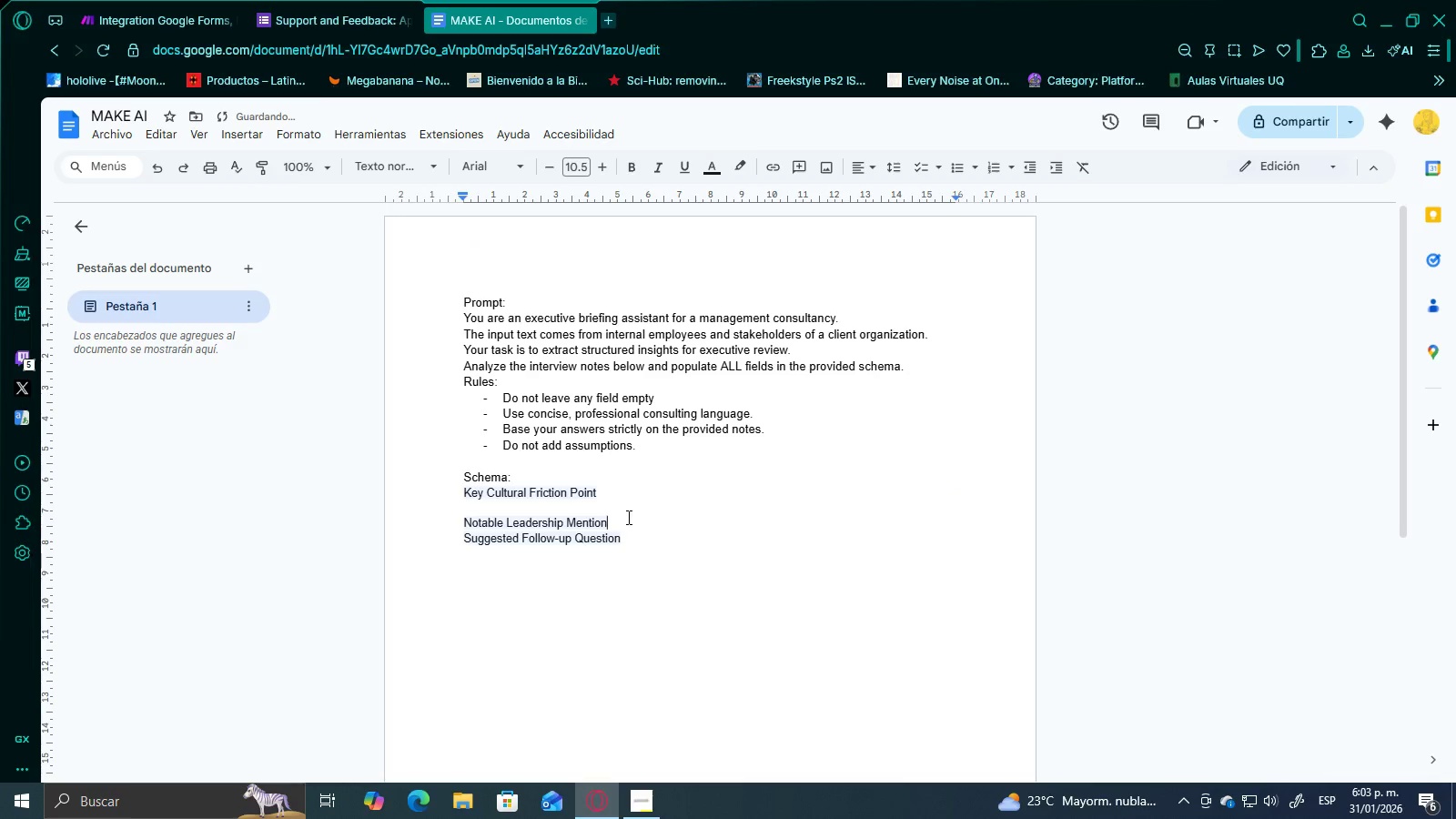 
key(Enter)
 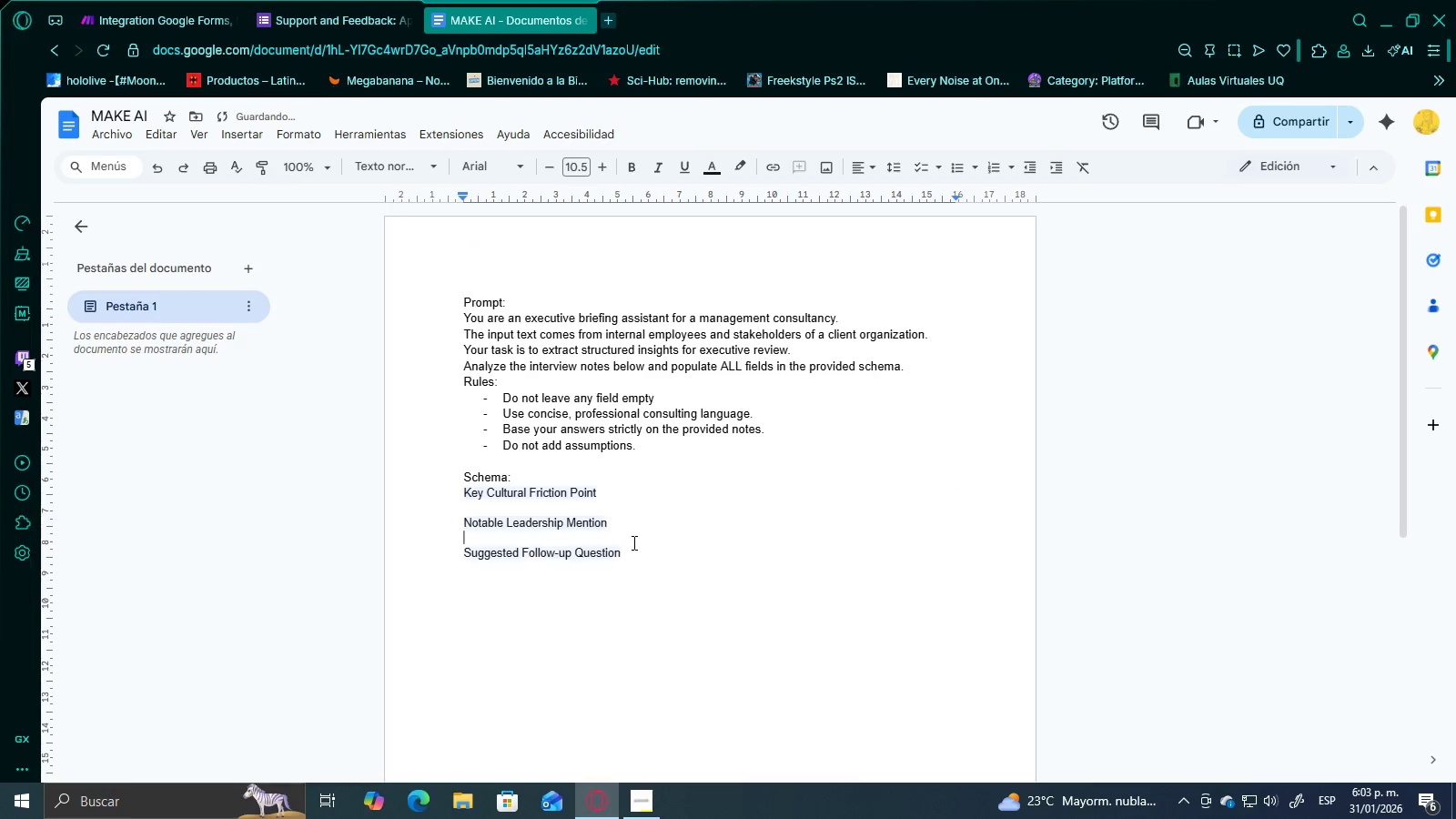 
double_click([633, 542])
 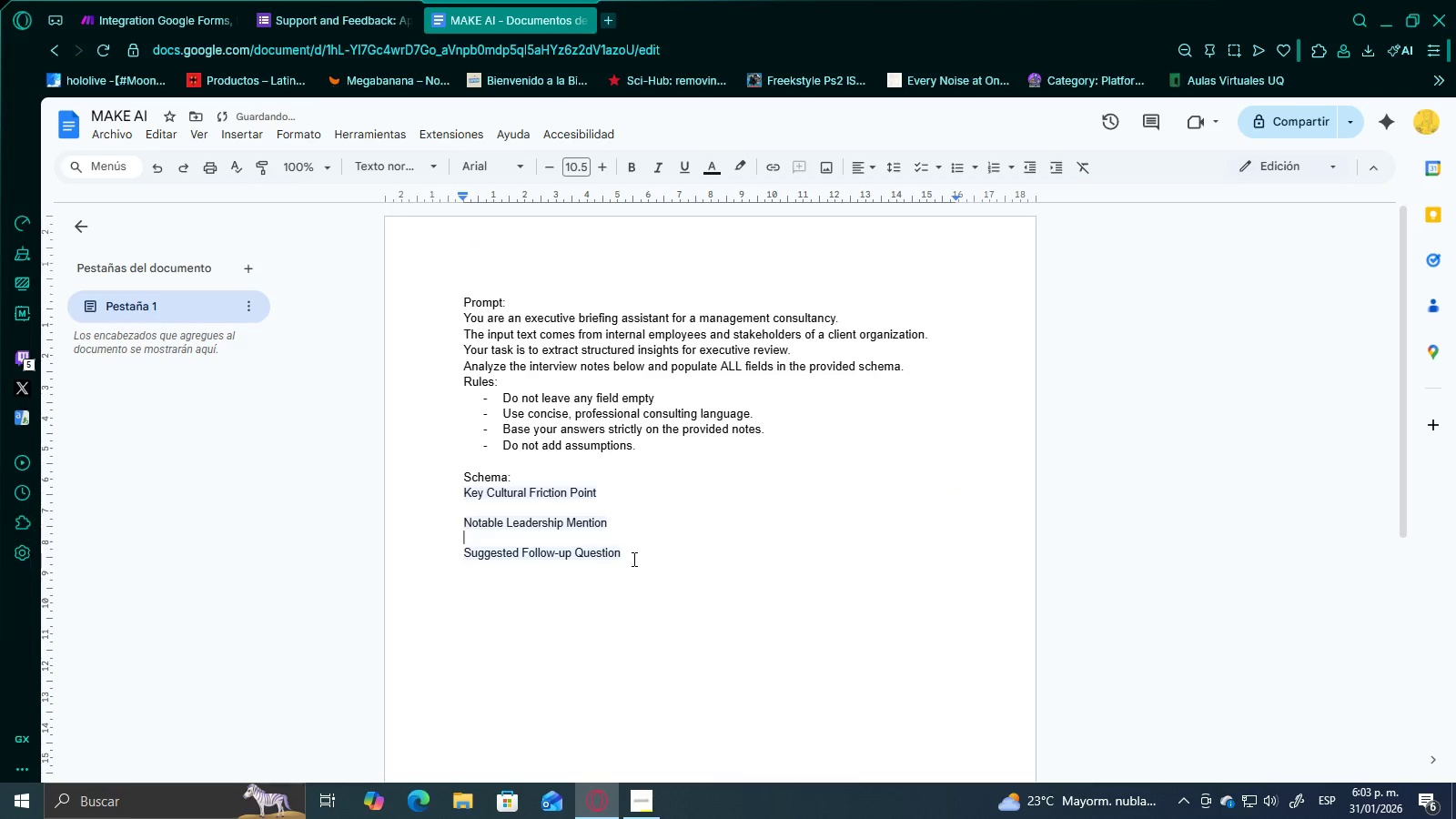 
triple_click([632, 559])
 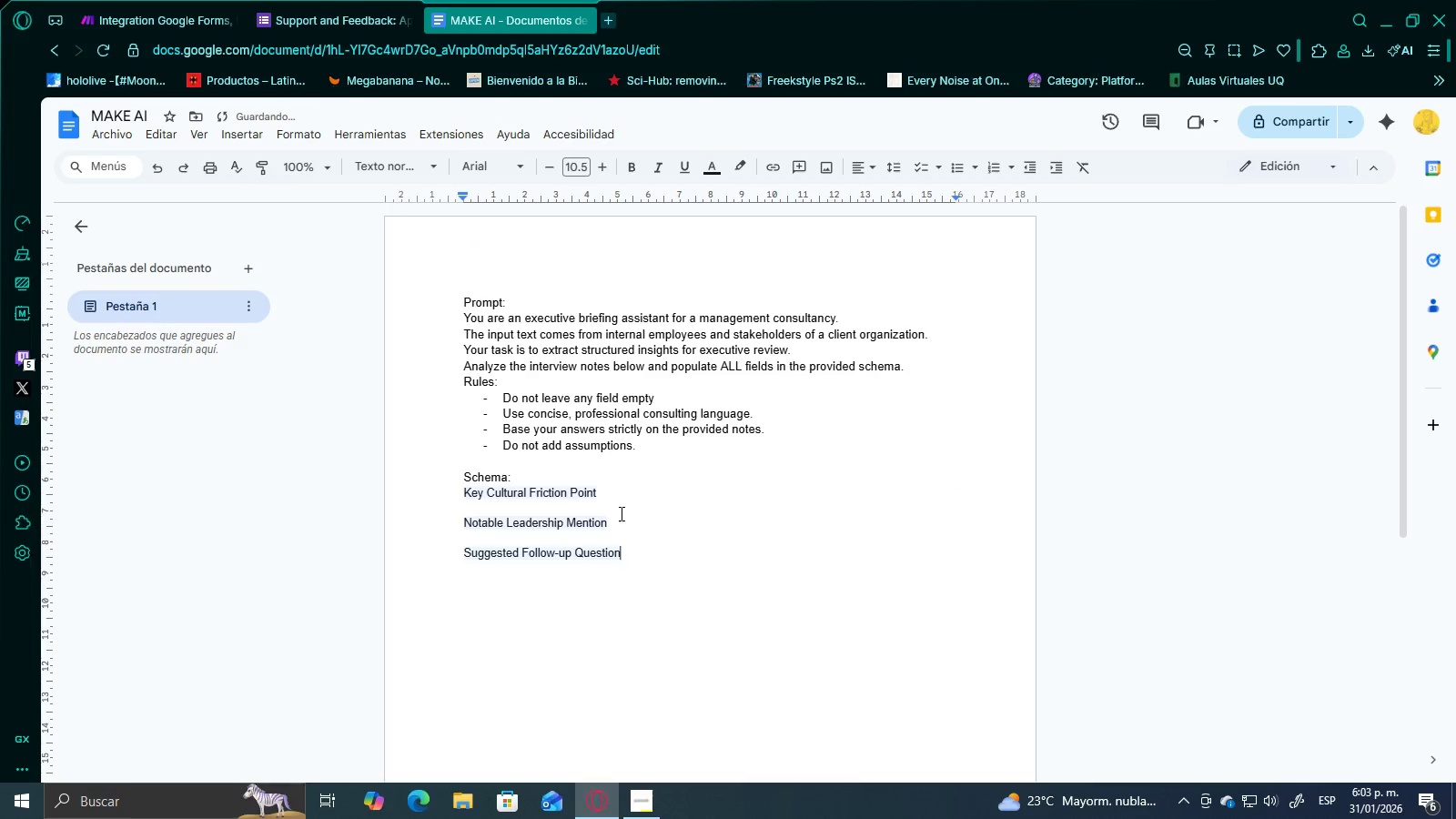 
triple_click([616, 506])
 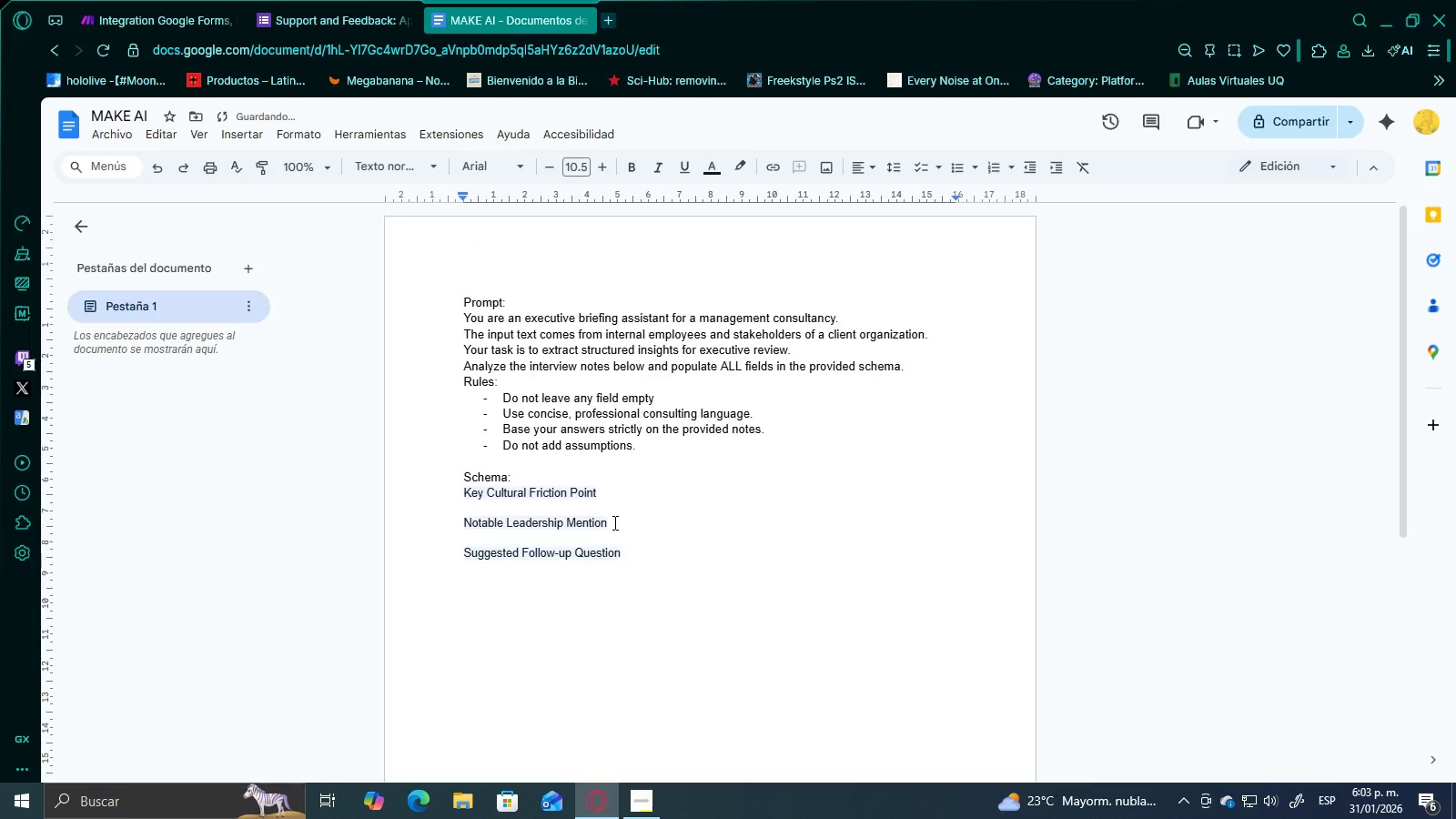 
key(Enter)
 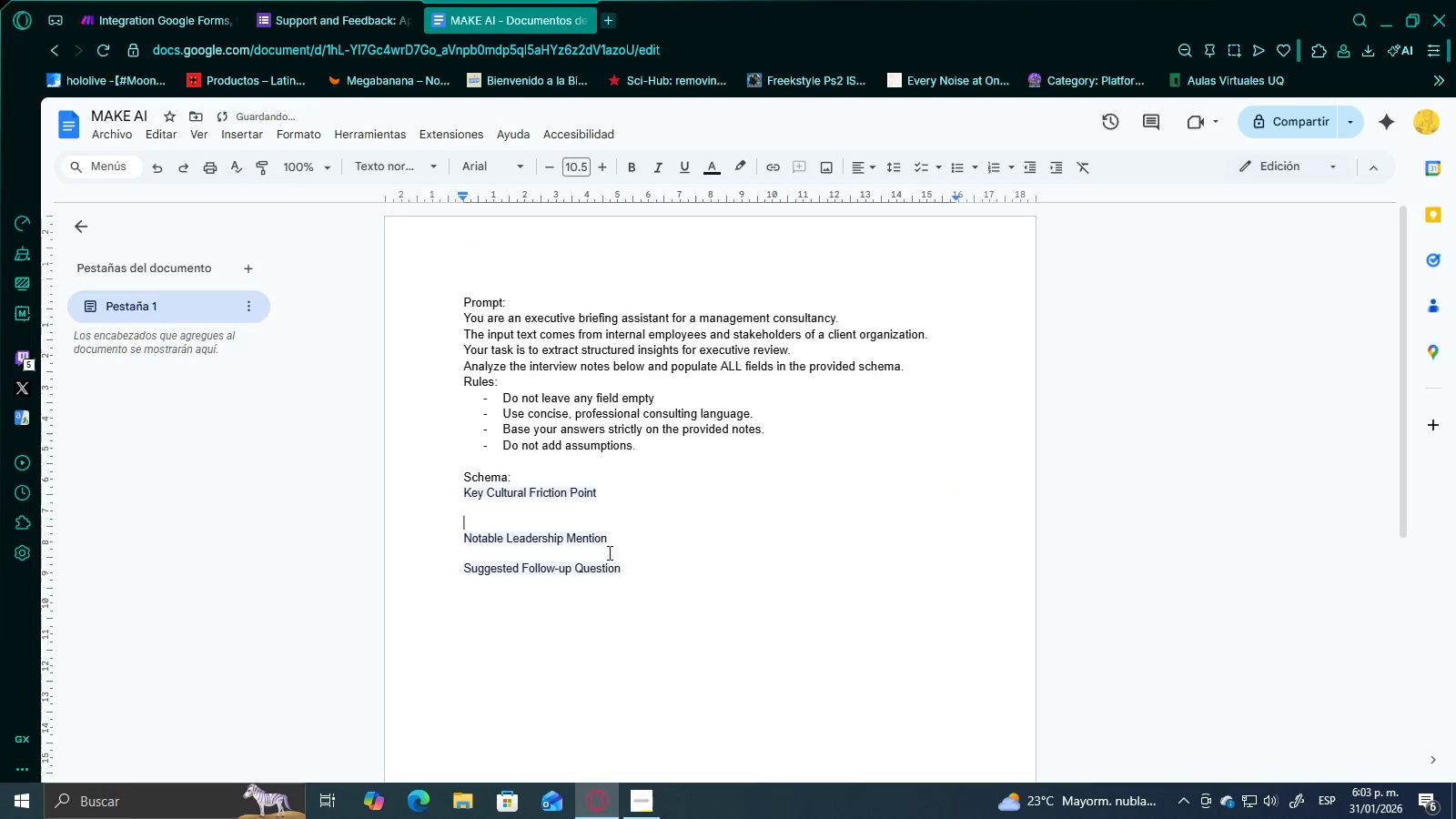 
left_click([611, 557])
 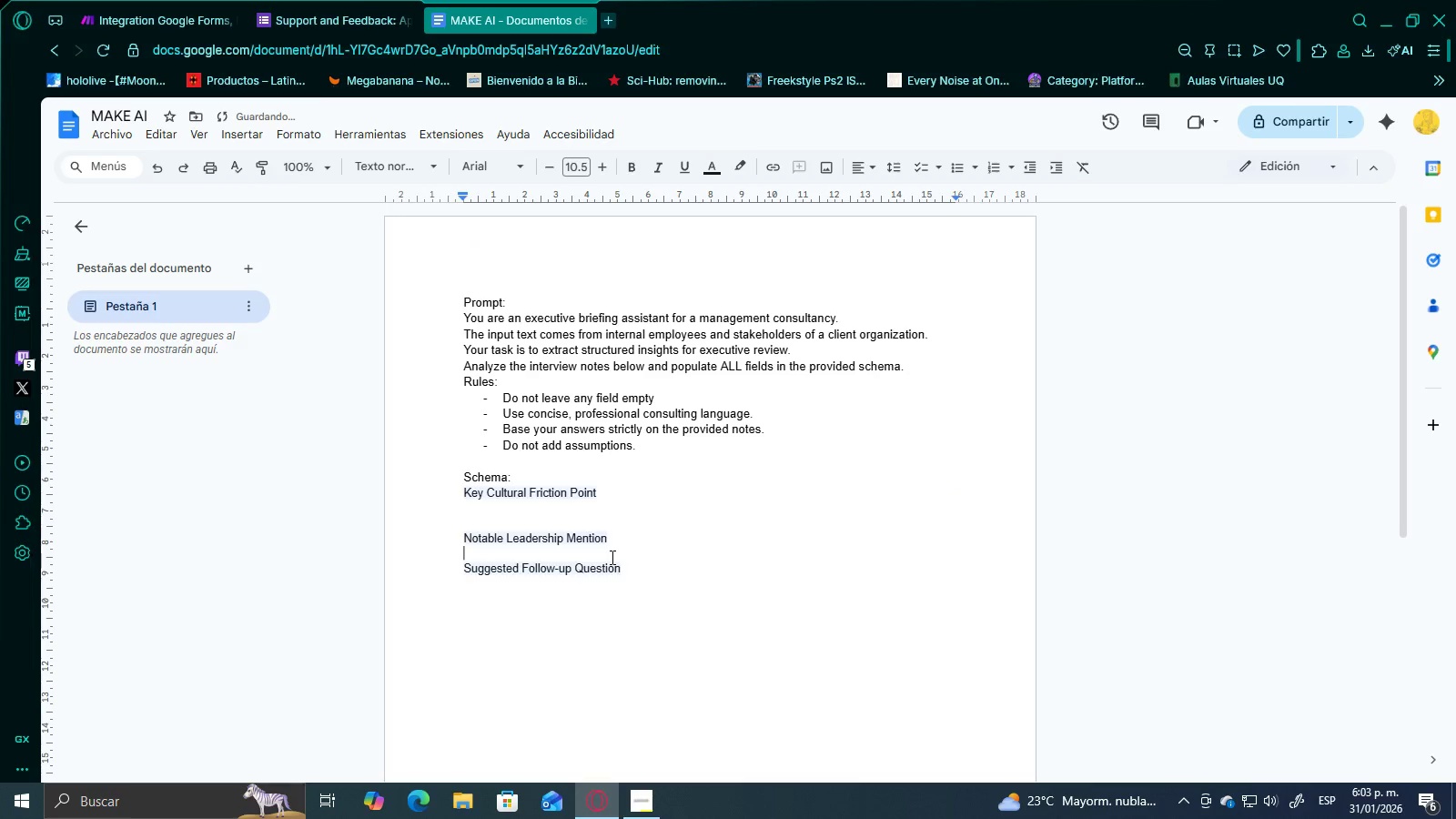 
key(Enter)
 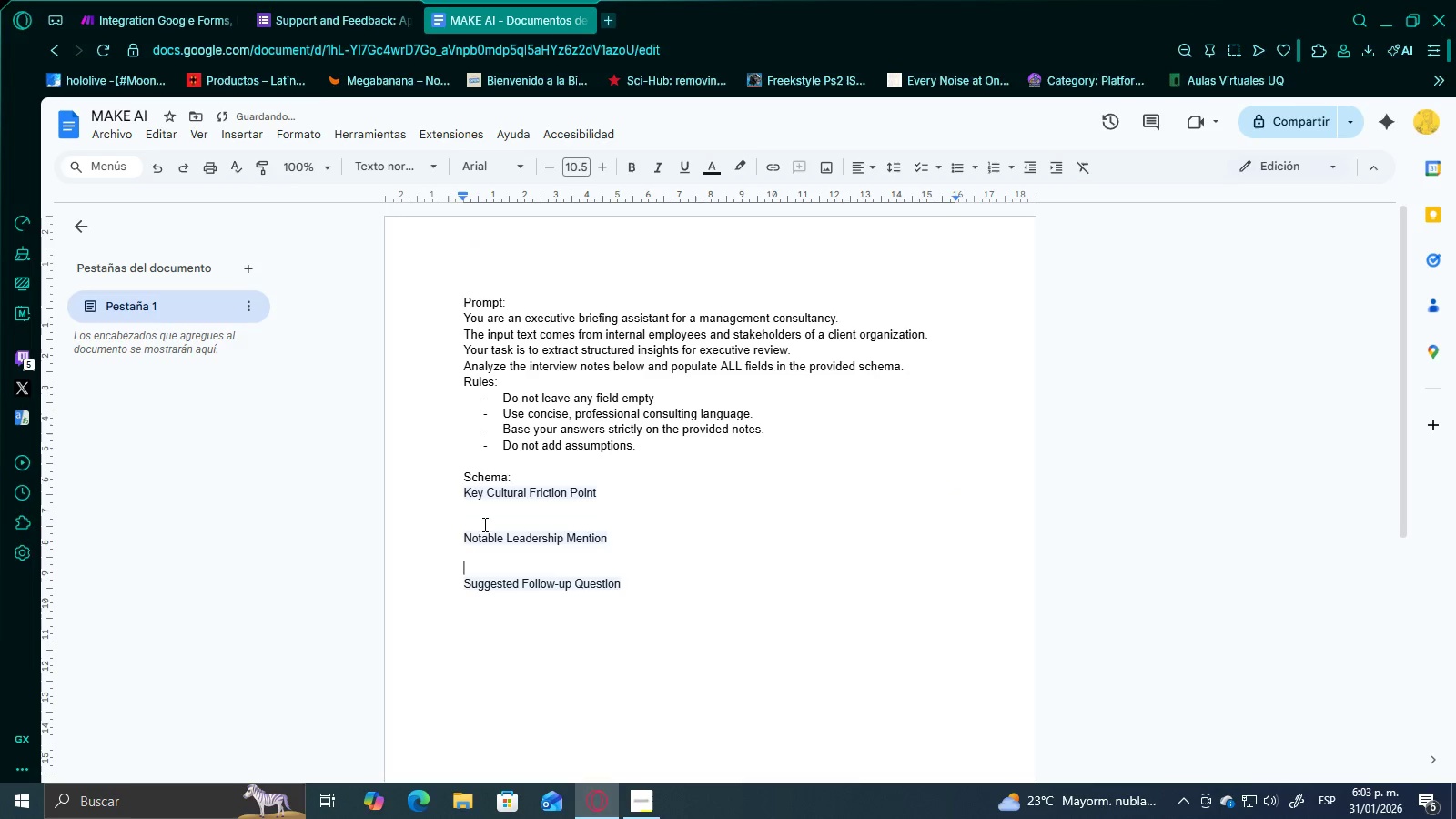 
left_click([480, 519])
 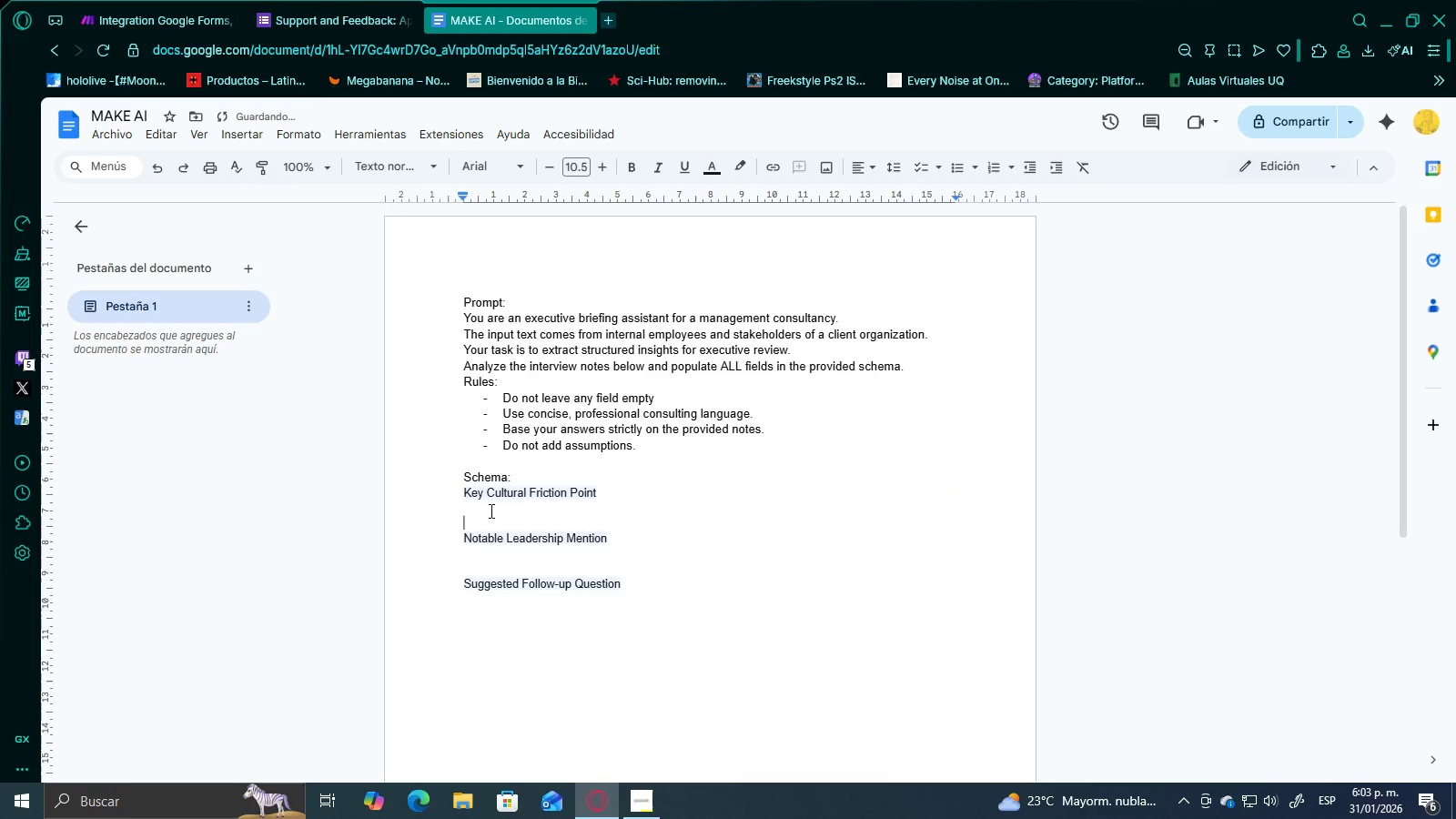 
left_click([488, 506])
 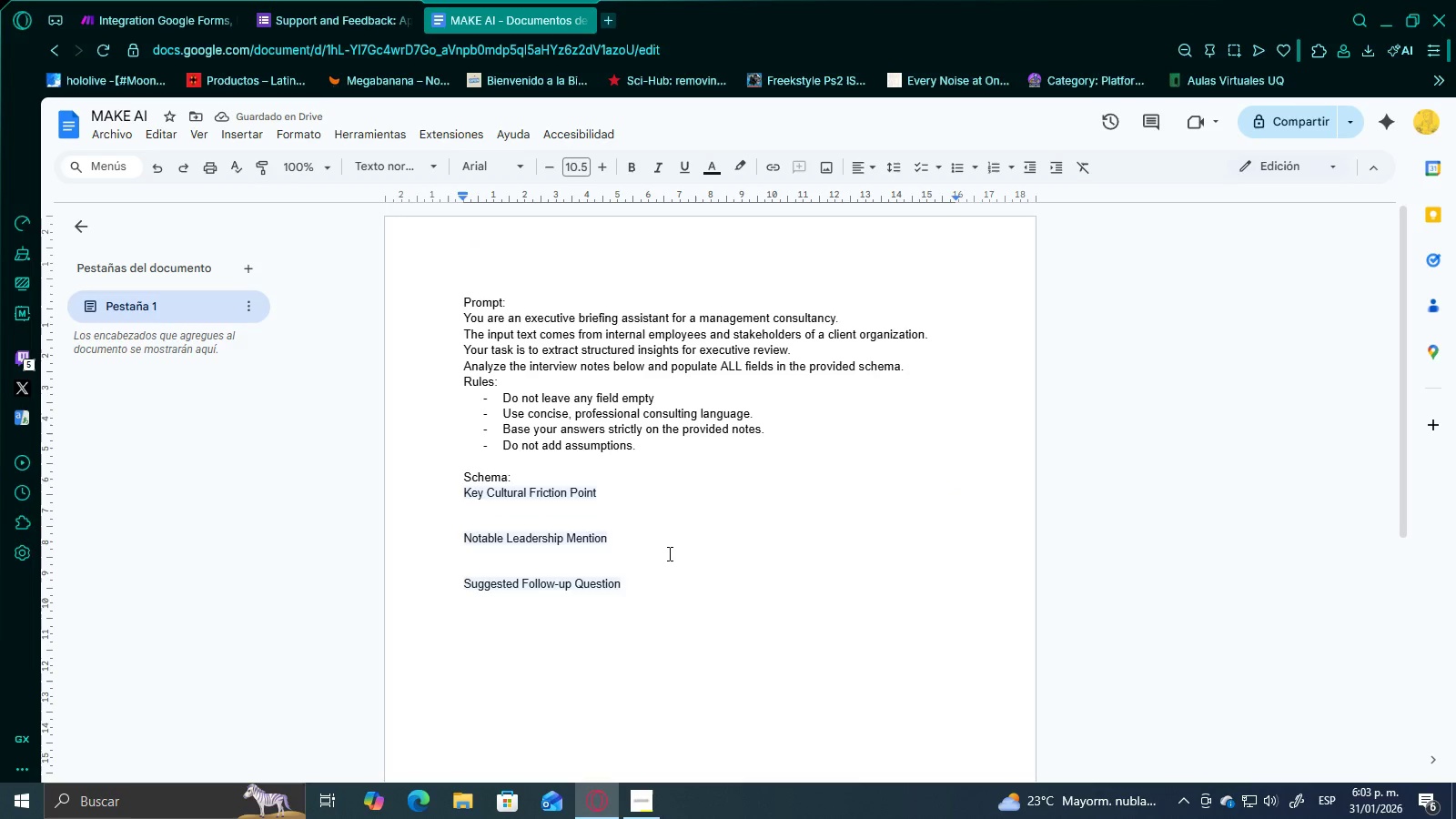 
type(The primary interl)
key(Backspace)
type(nal cultural issue, tension, or misalignment affecting the organization.)
key(Backspace)
type(, as described by internal employees or stakeholders.)
 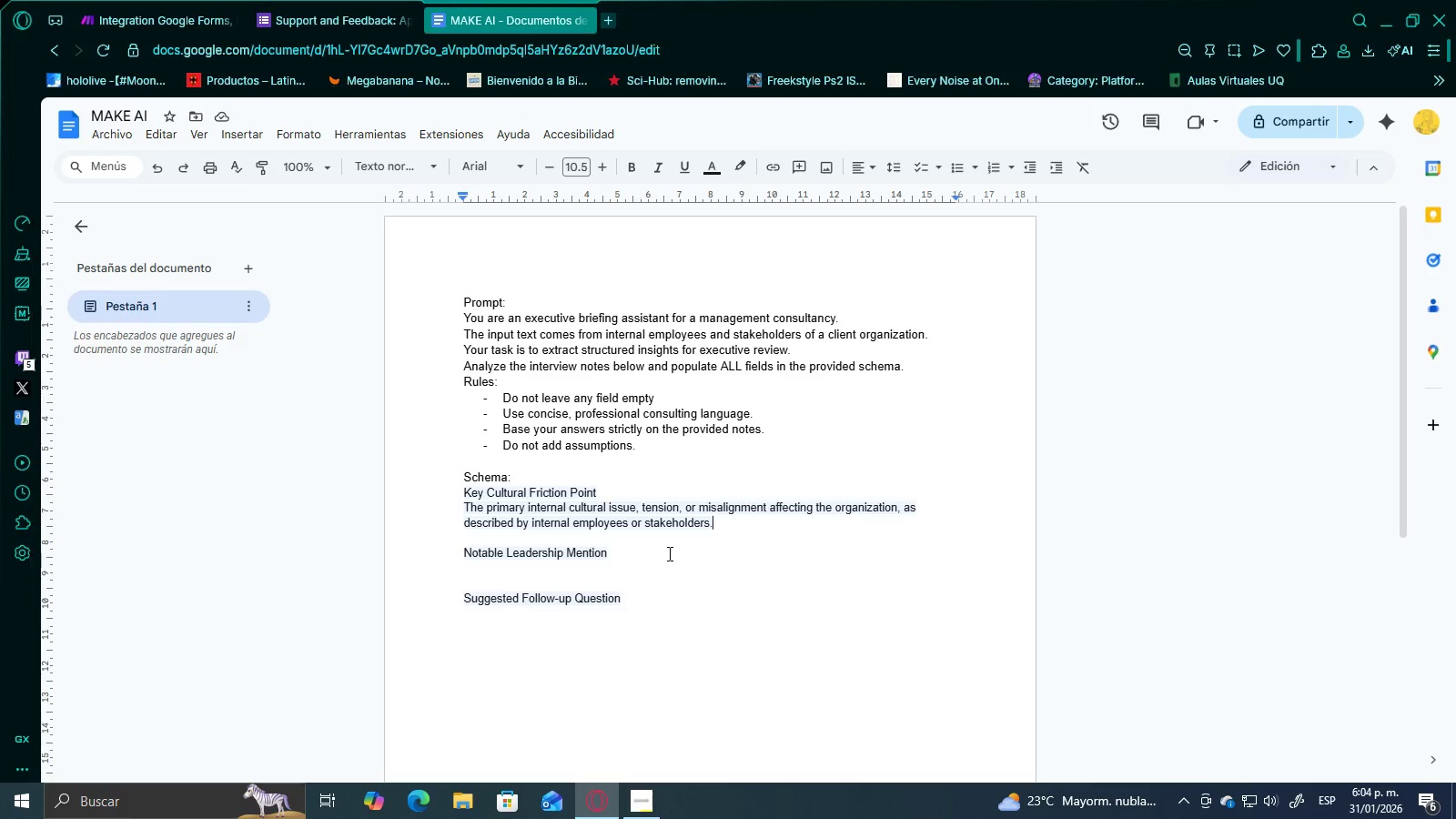 
wait(22.84)
 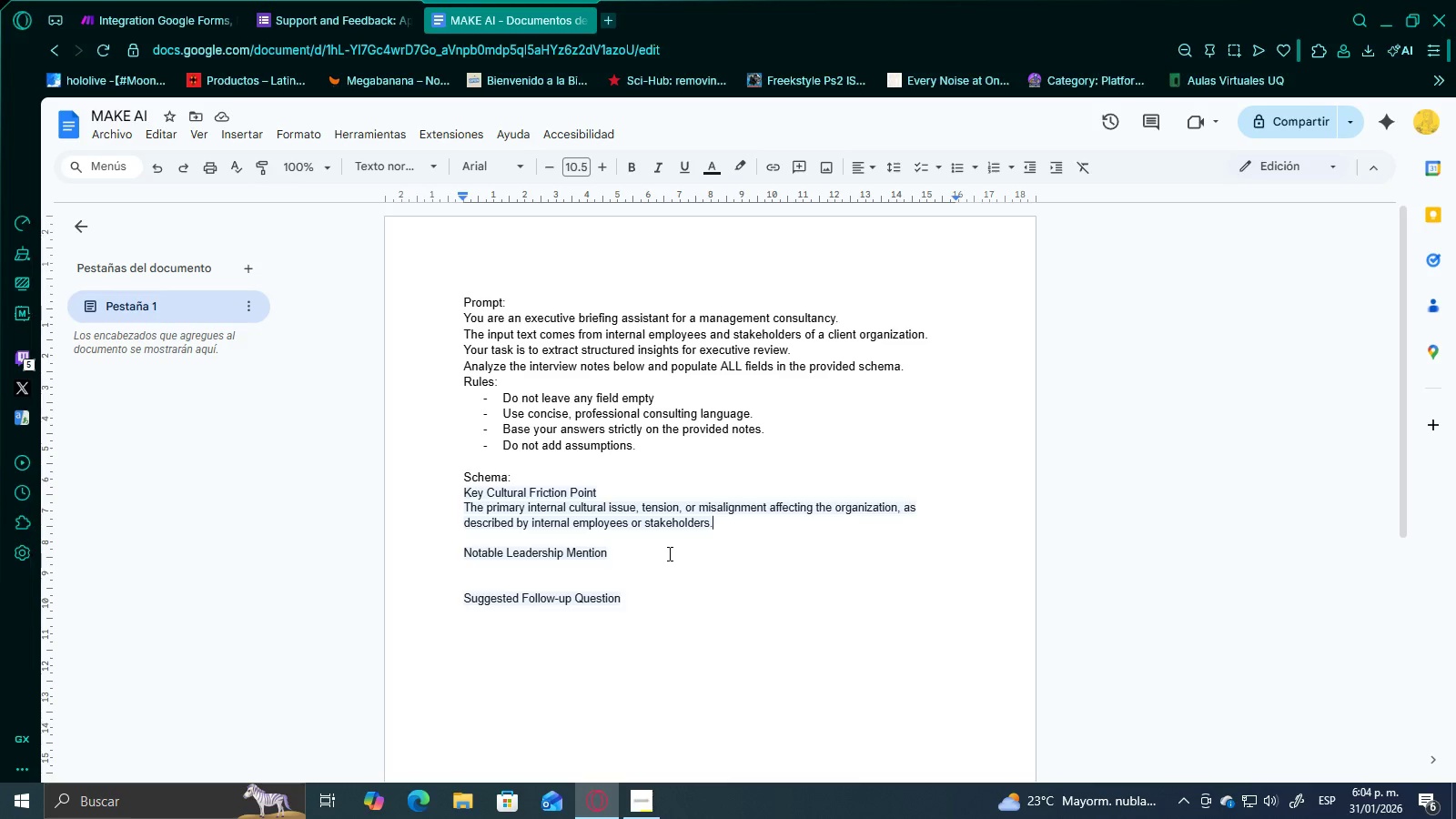 
left_click([637, 611])
 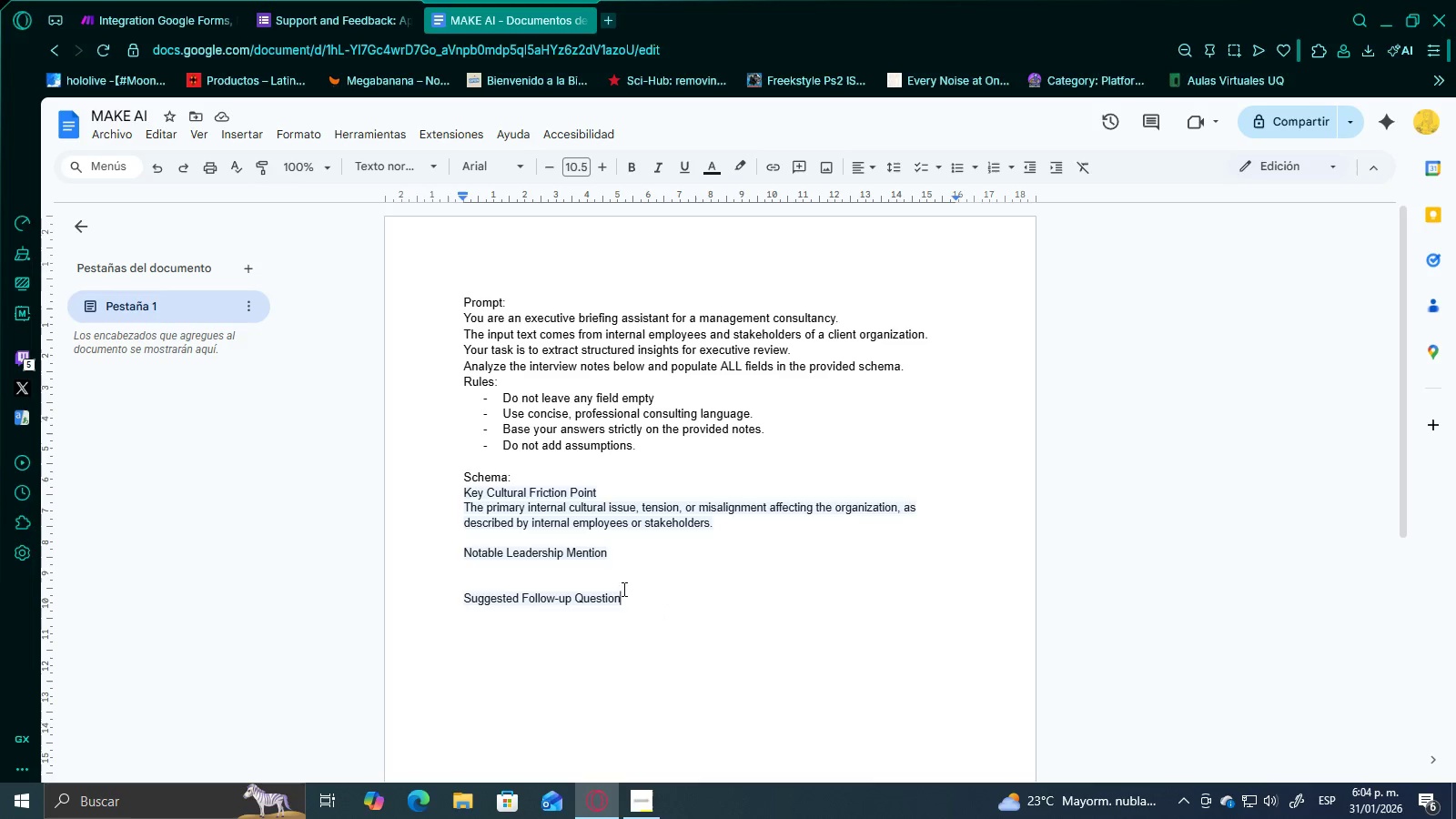 
left_click([612, 575])
 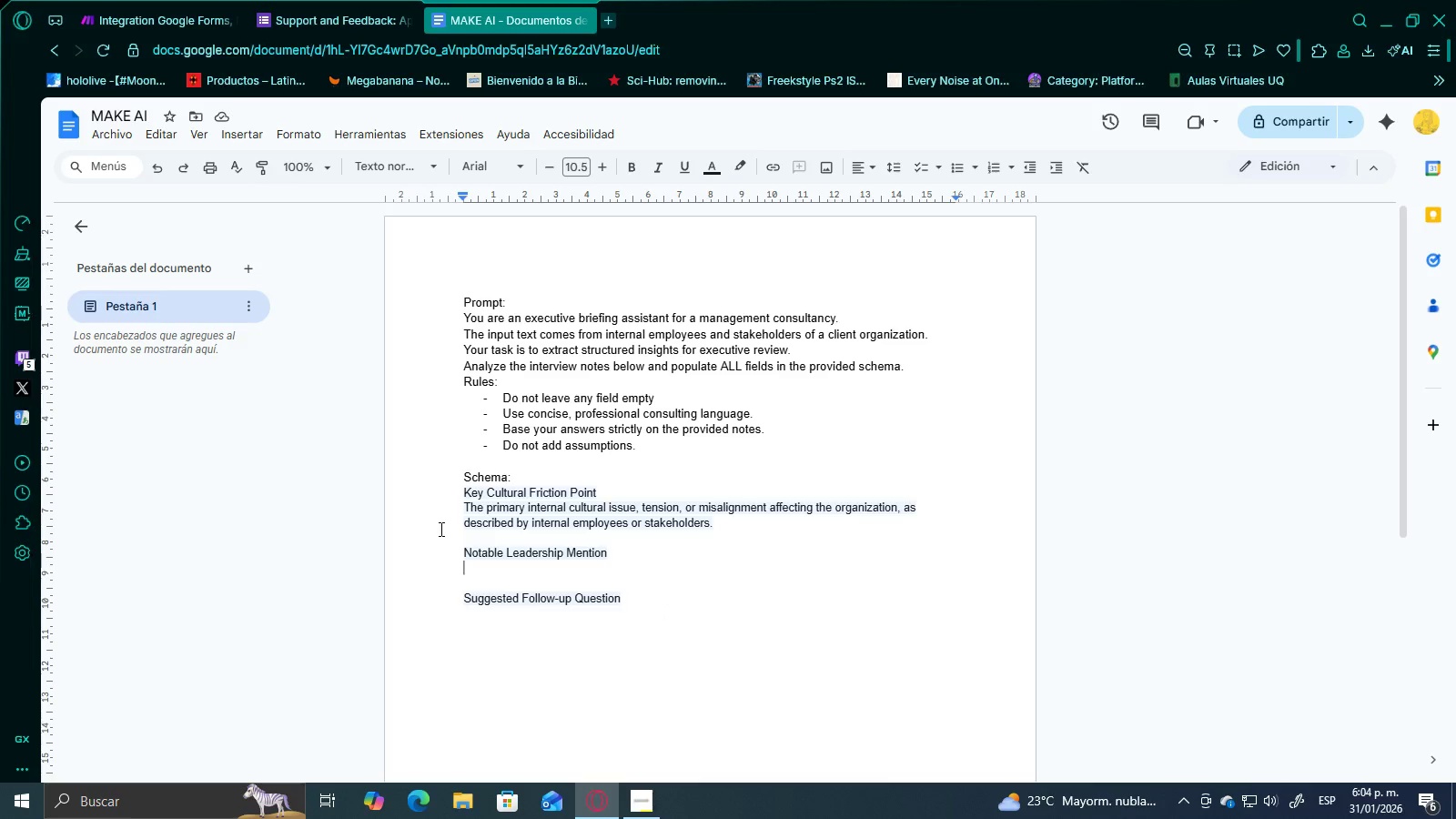 
left_click_drag(start_coordinate=[433, 523], to_coordinate=[756, 517])
 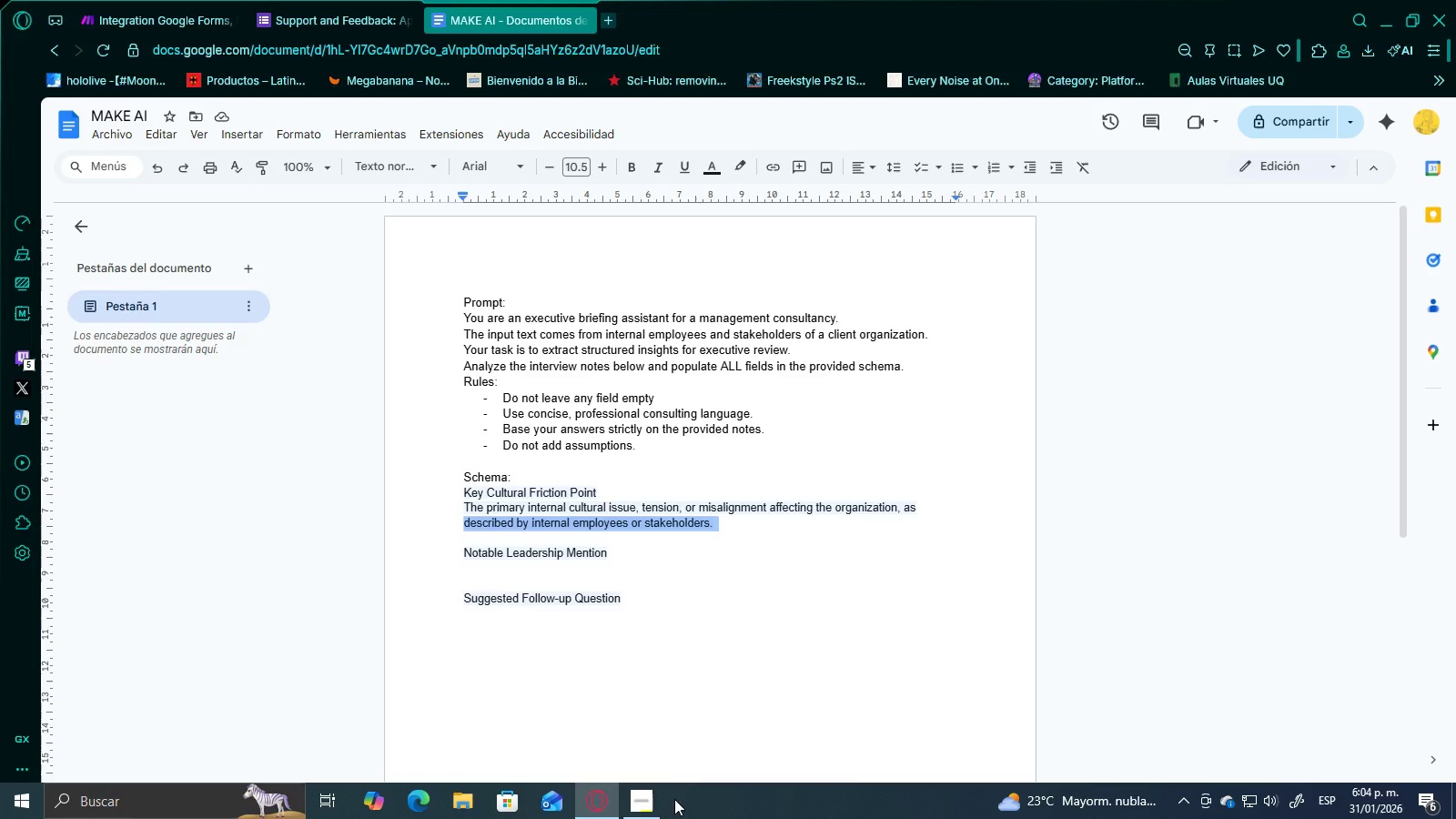 
left_click([649, 818])